 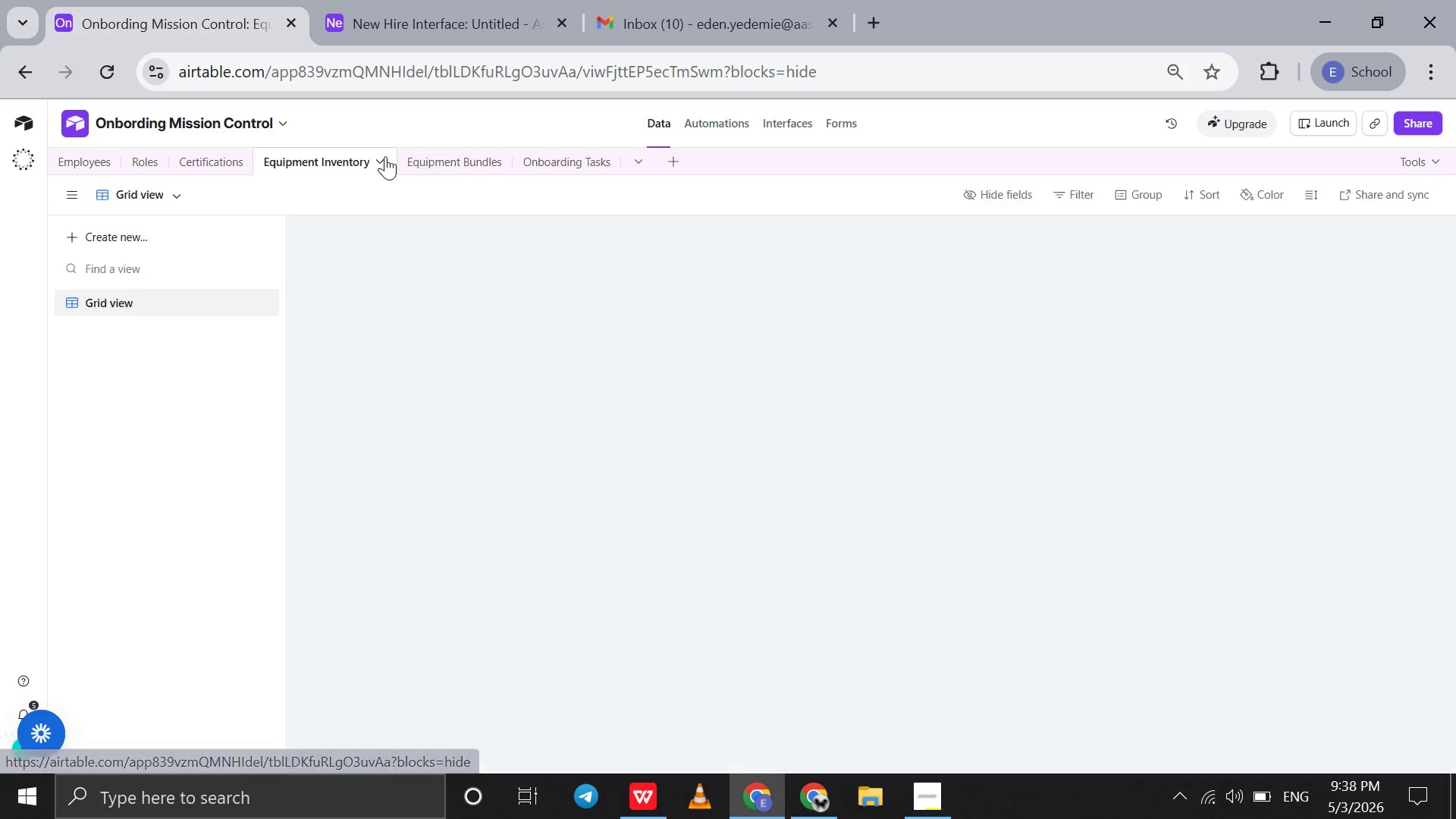 
scroll: coordinate [636, 366], scroll_direction: down, amount: 1.0
 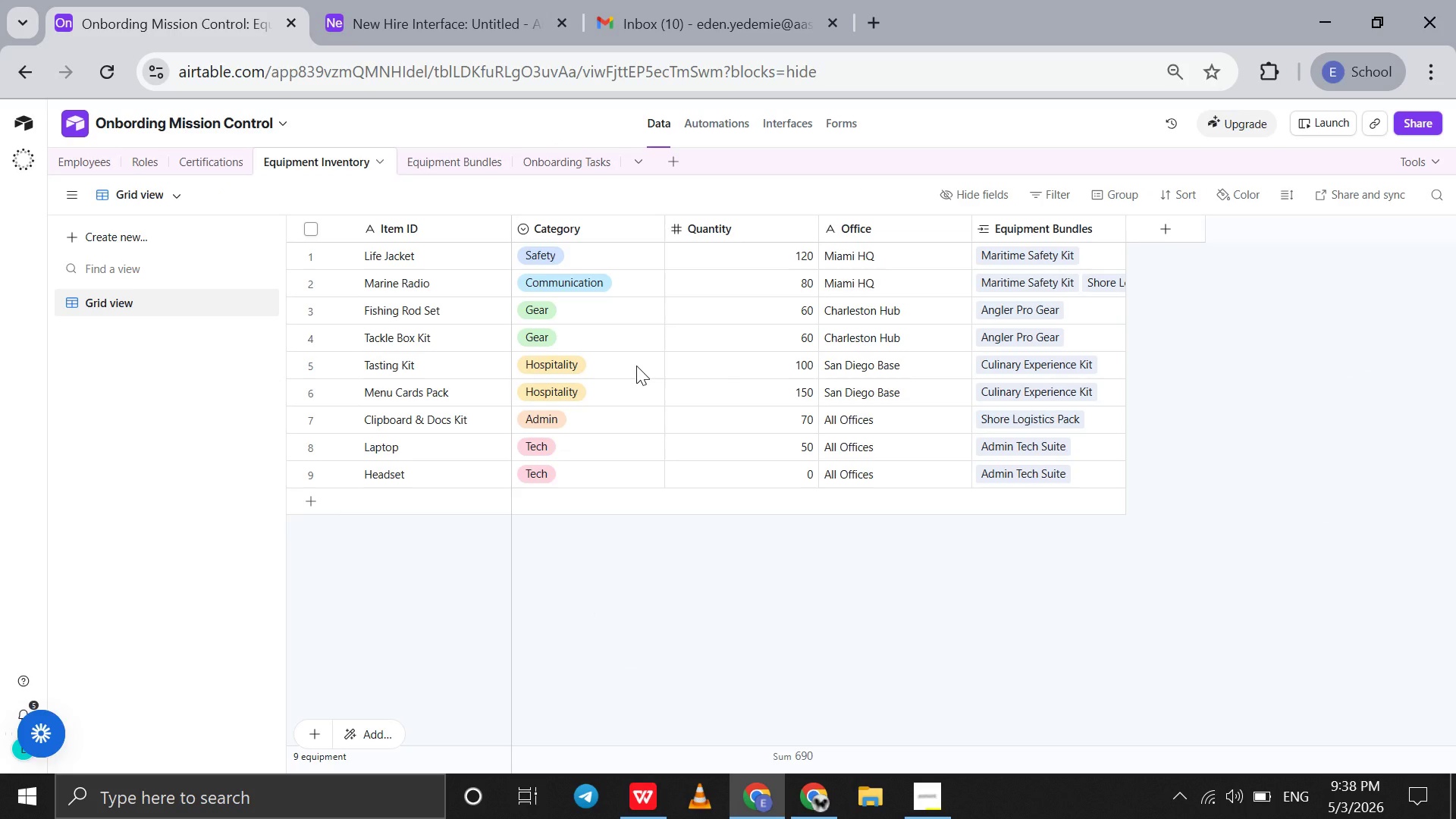 
wait(7.76)
 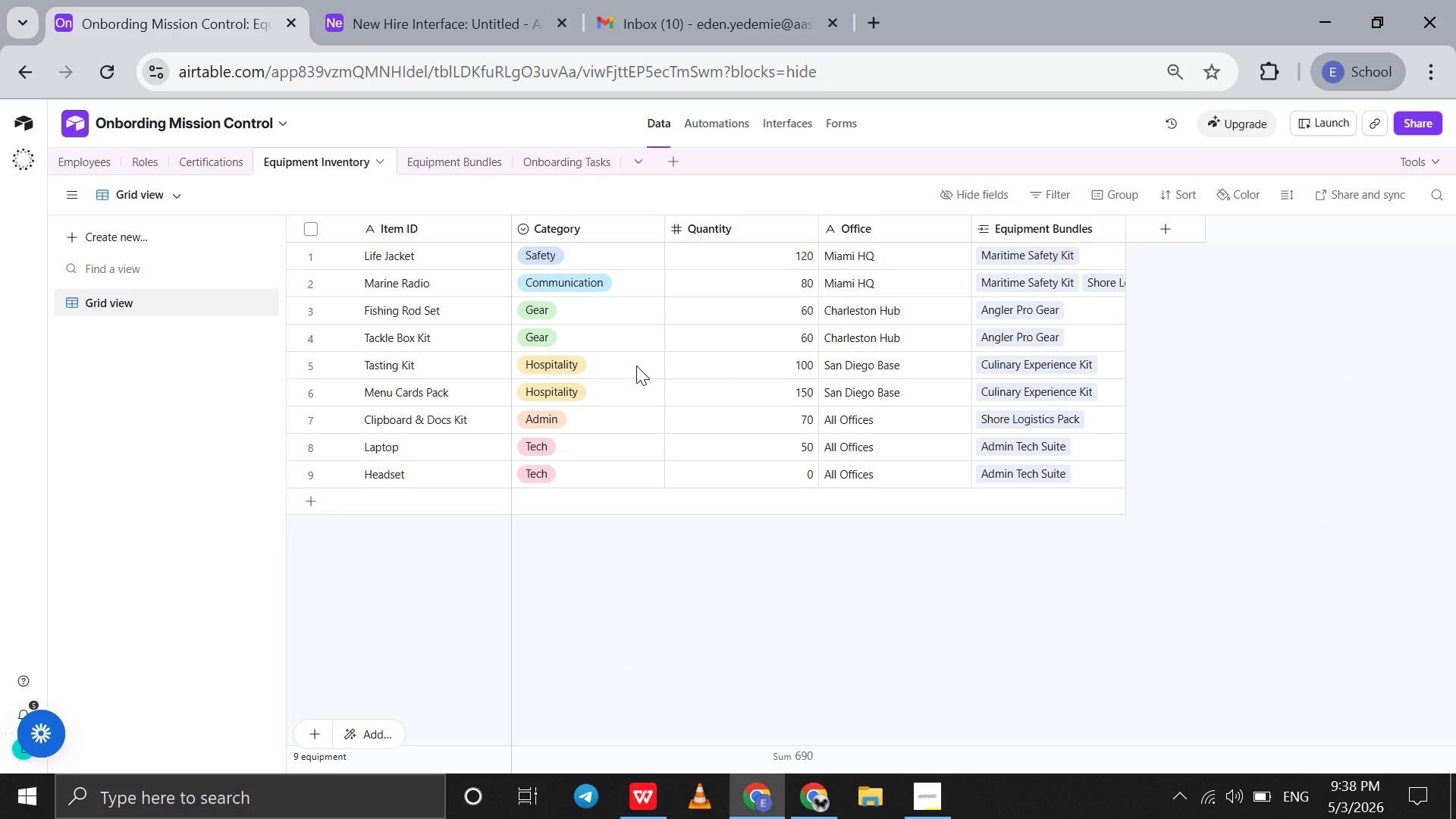 
left_click([105, 171])
 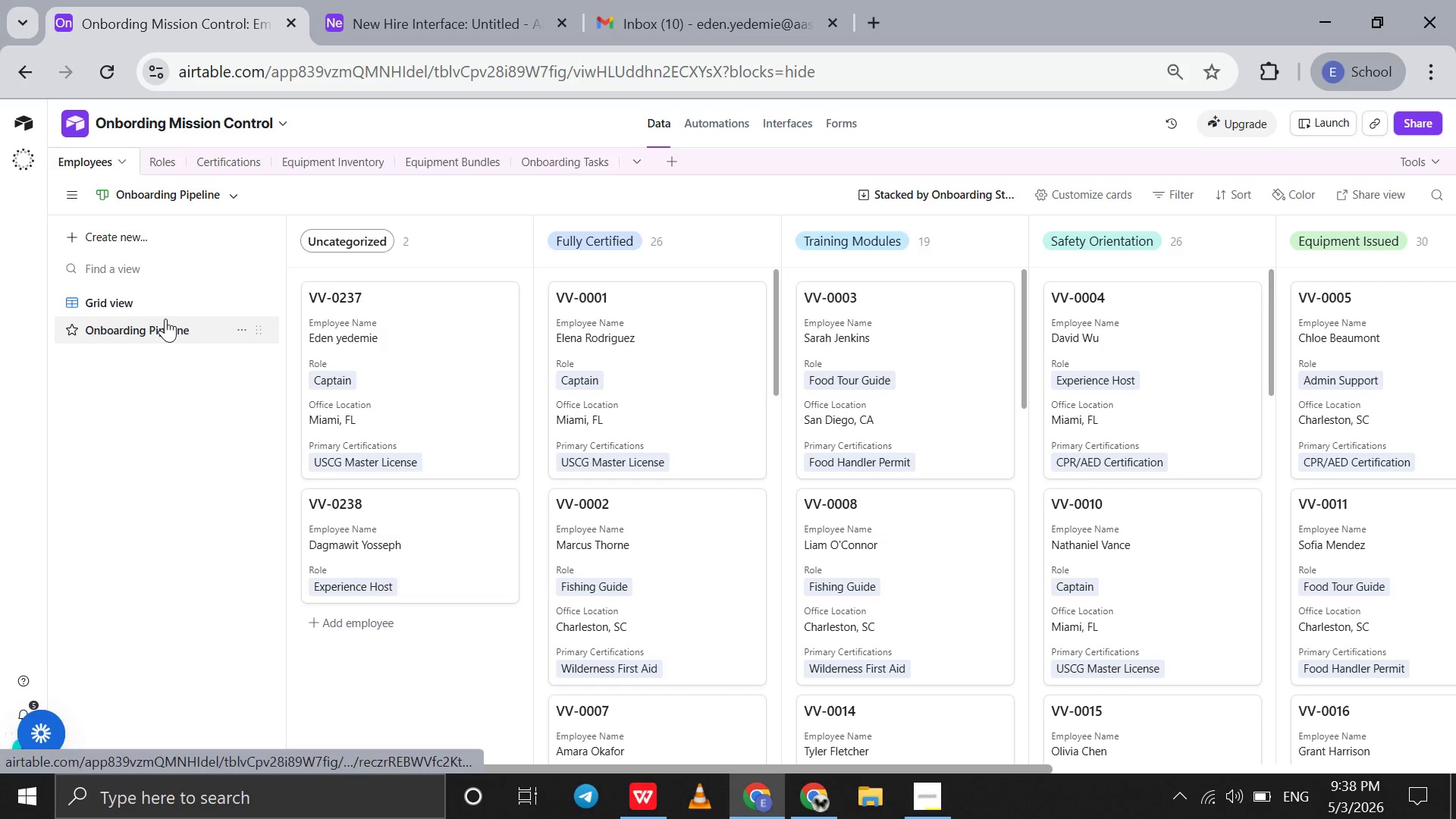 
left_click([148, 307])
 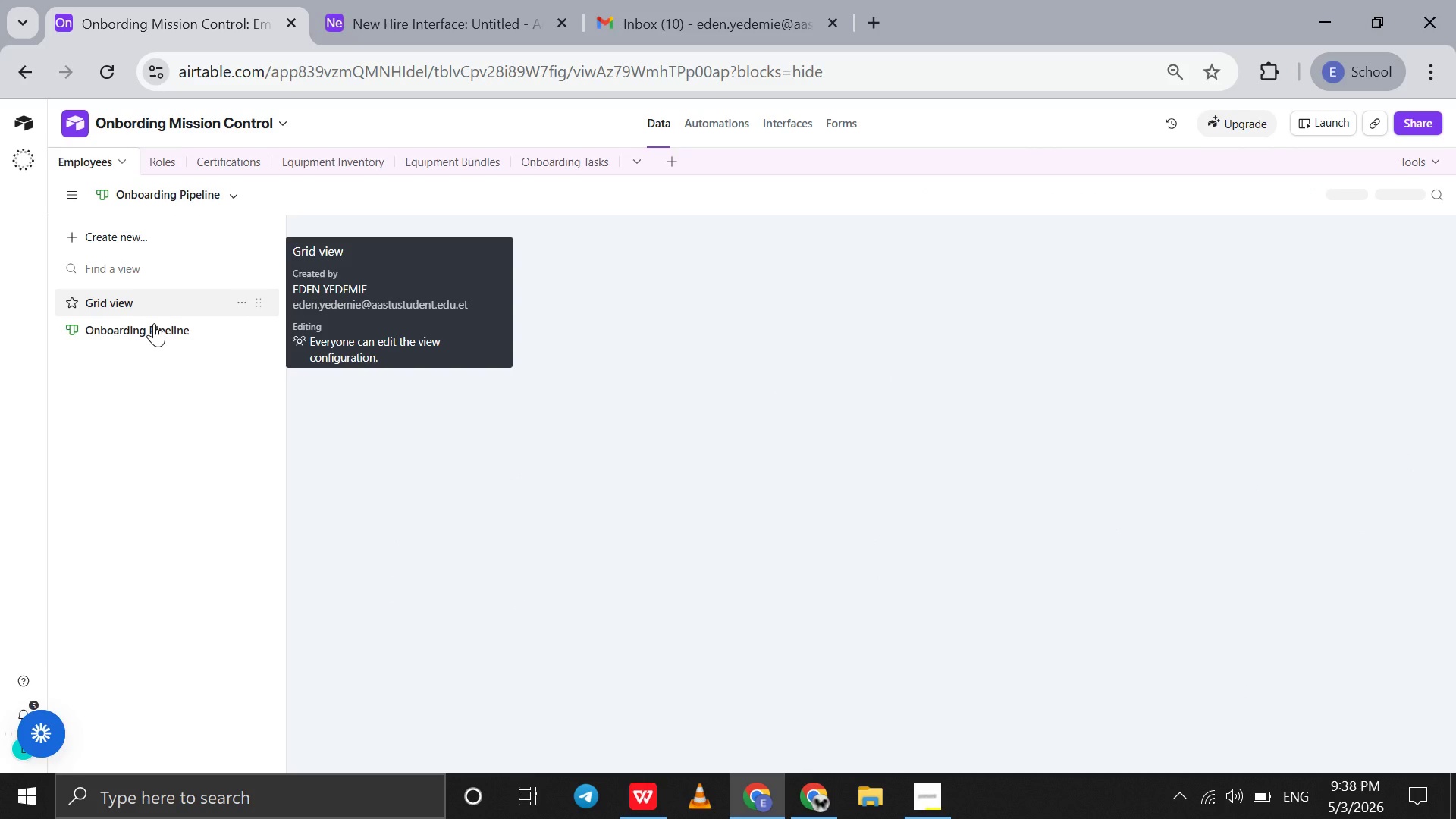 
left_click([154, 323])
 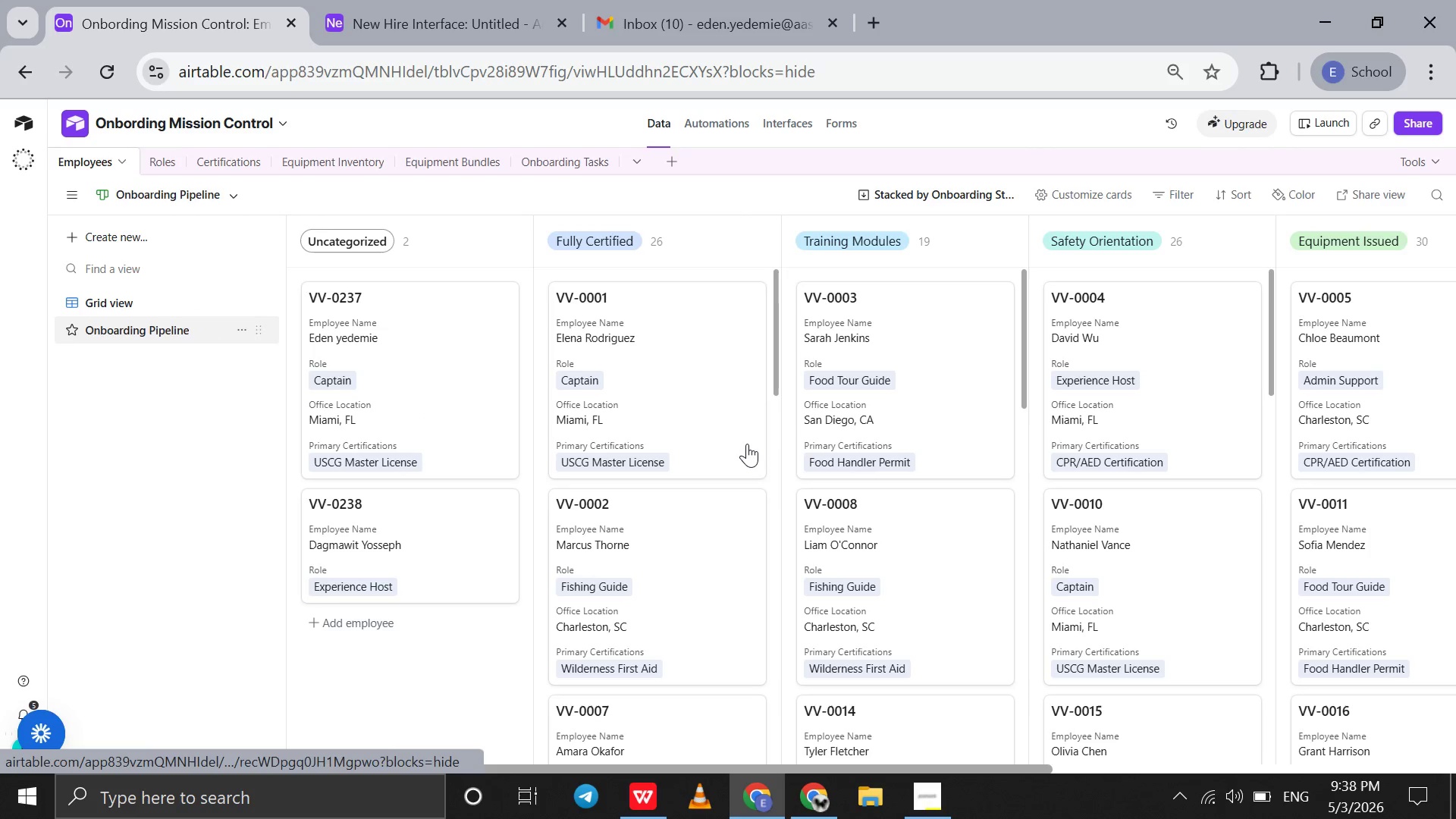 
scroll: coordinate [747, 444], scroll_direction: down, amount: 3.0
 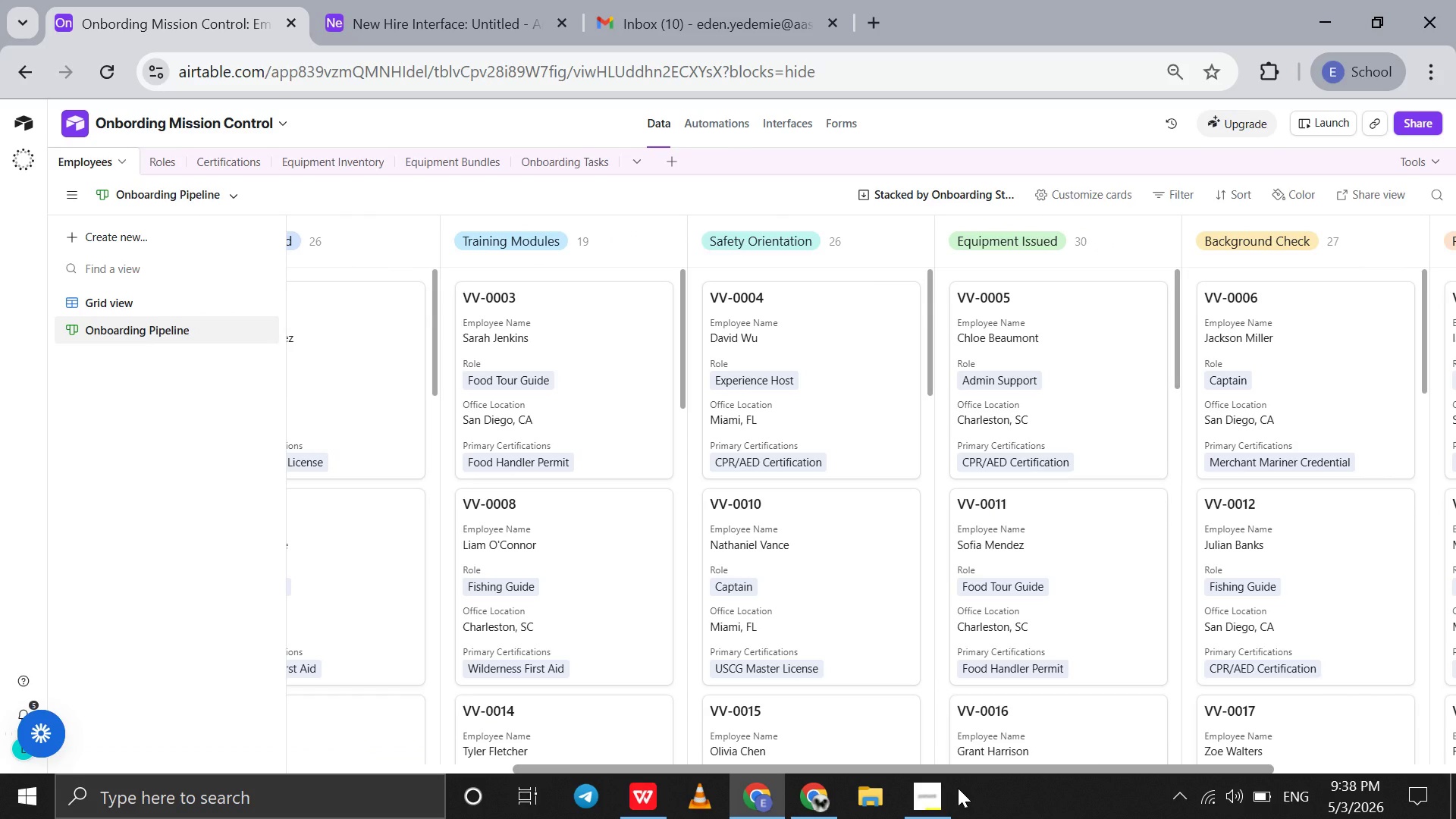 
left_click([958, 788])
 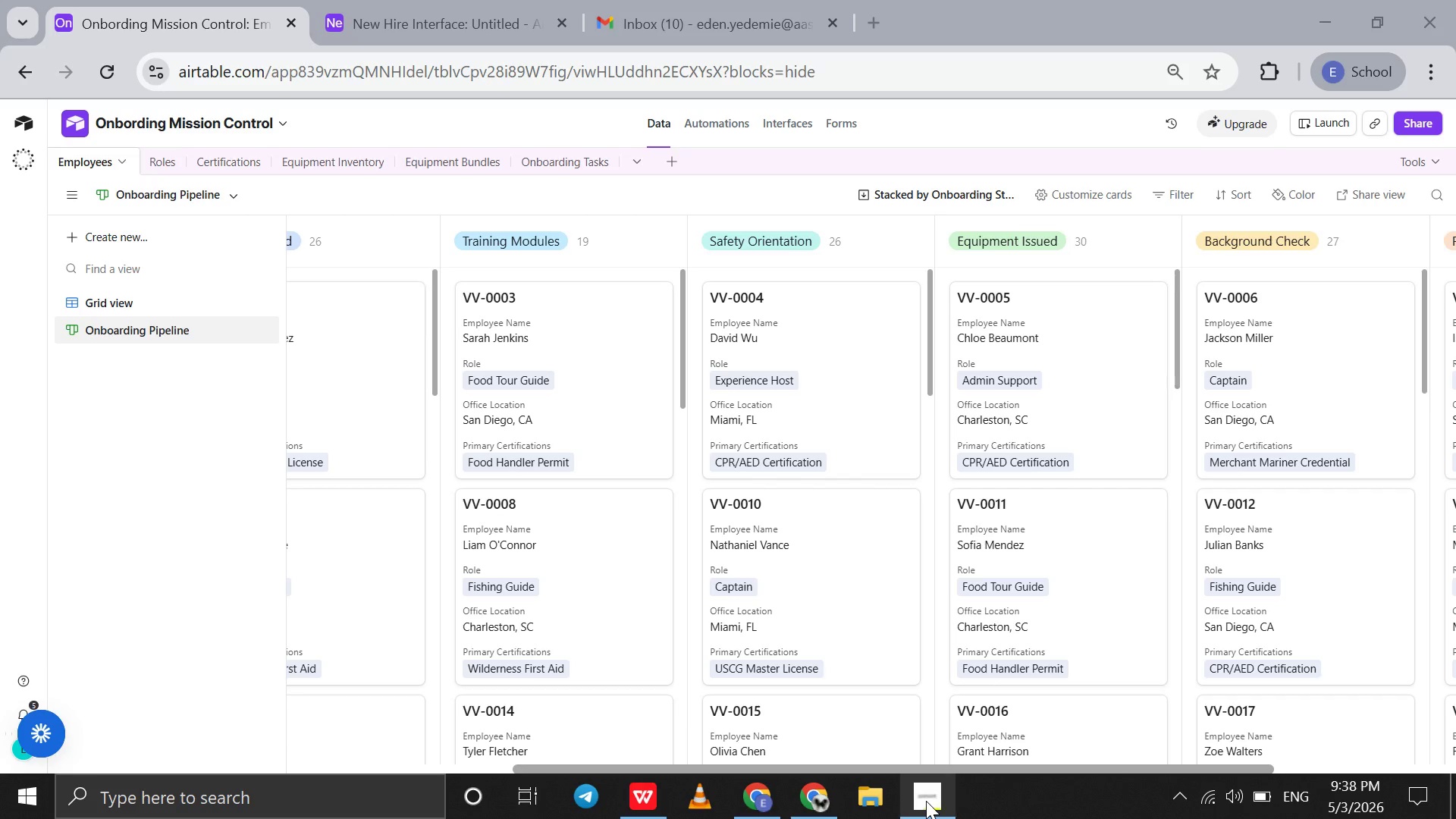 
left_click([926, 801])